 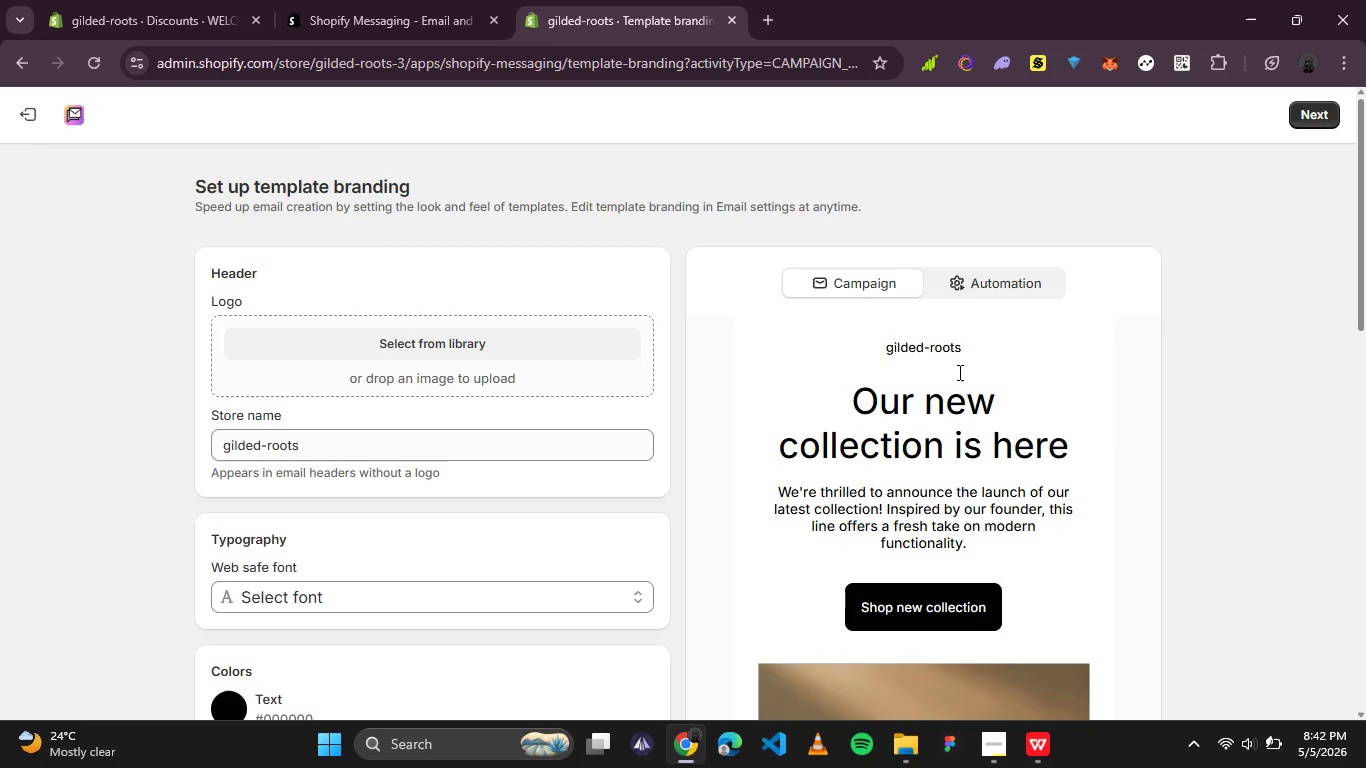 
left_click([1022, 284])
 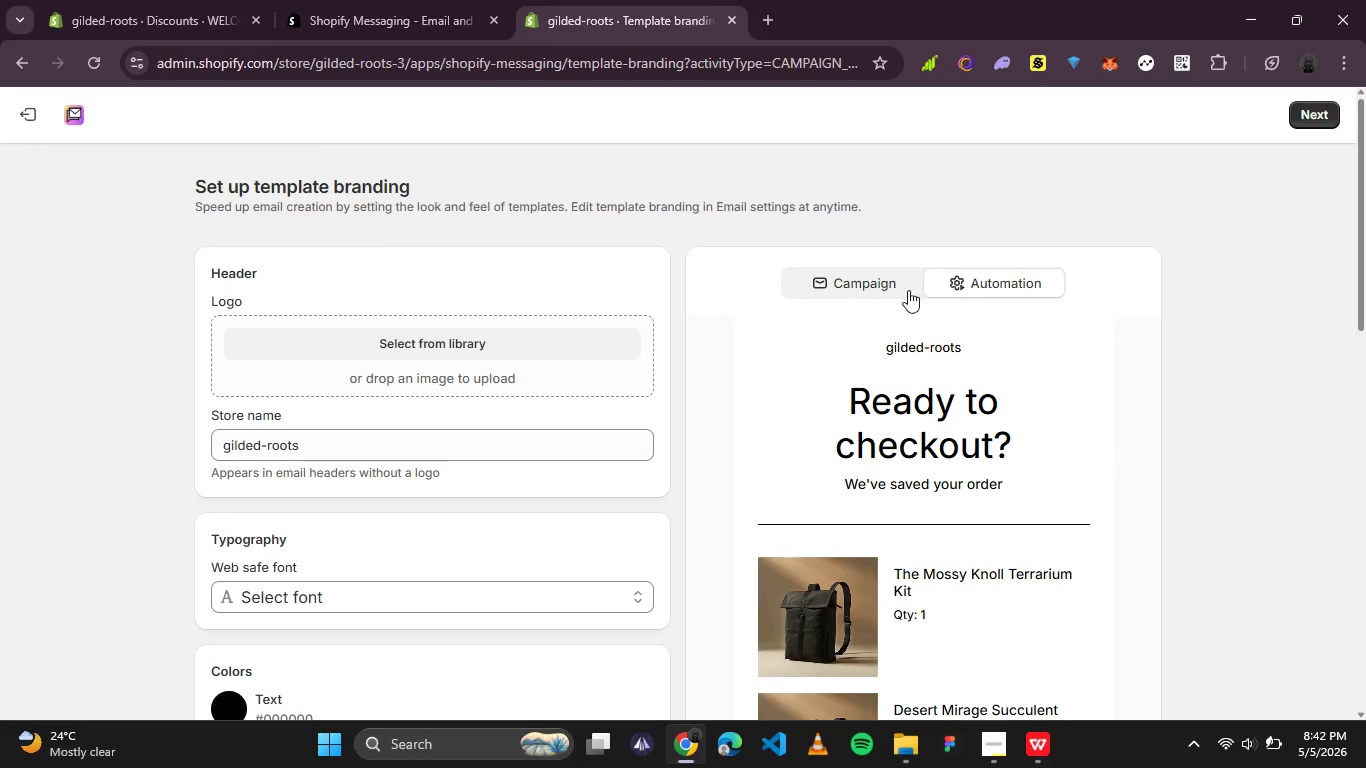 
left_click([849, 290])
 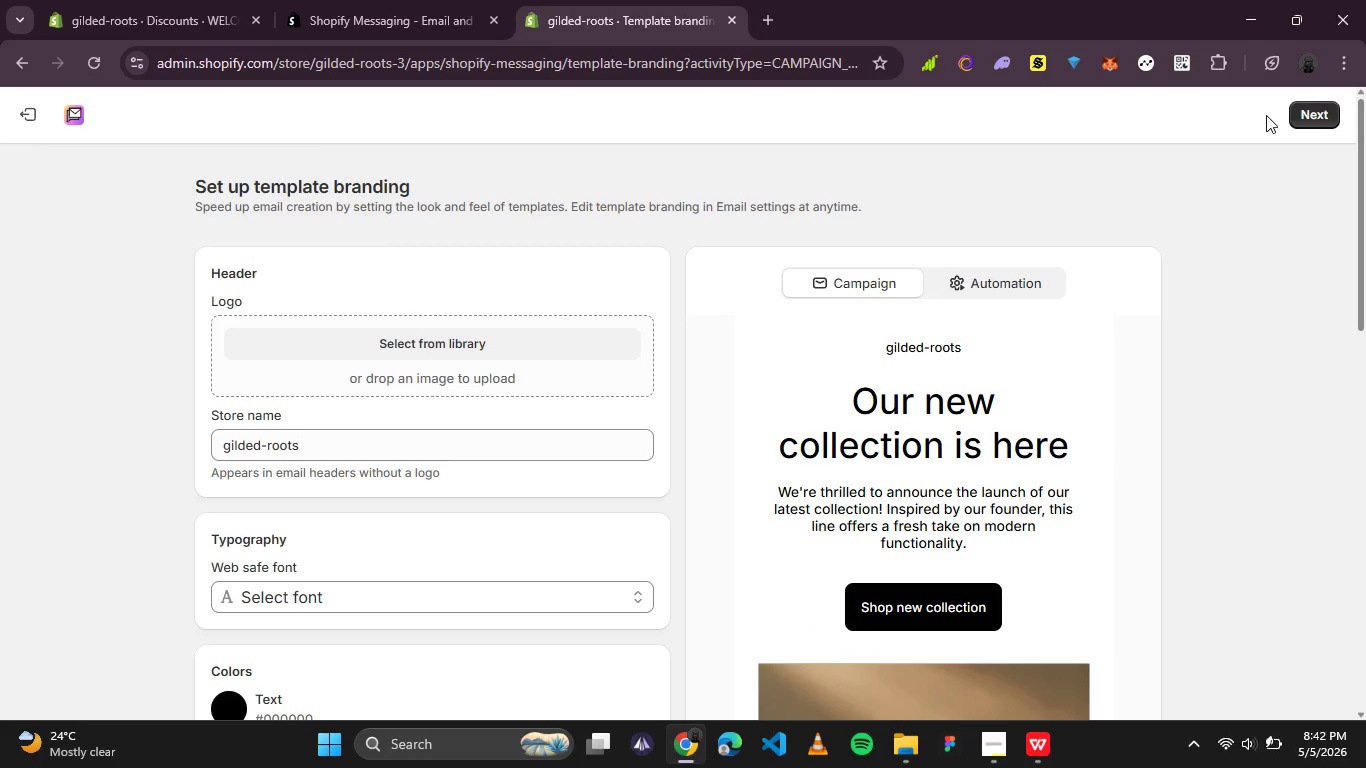 
left_click([1306, 115])
 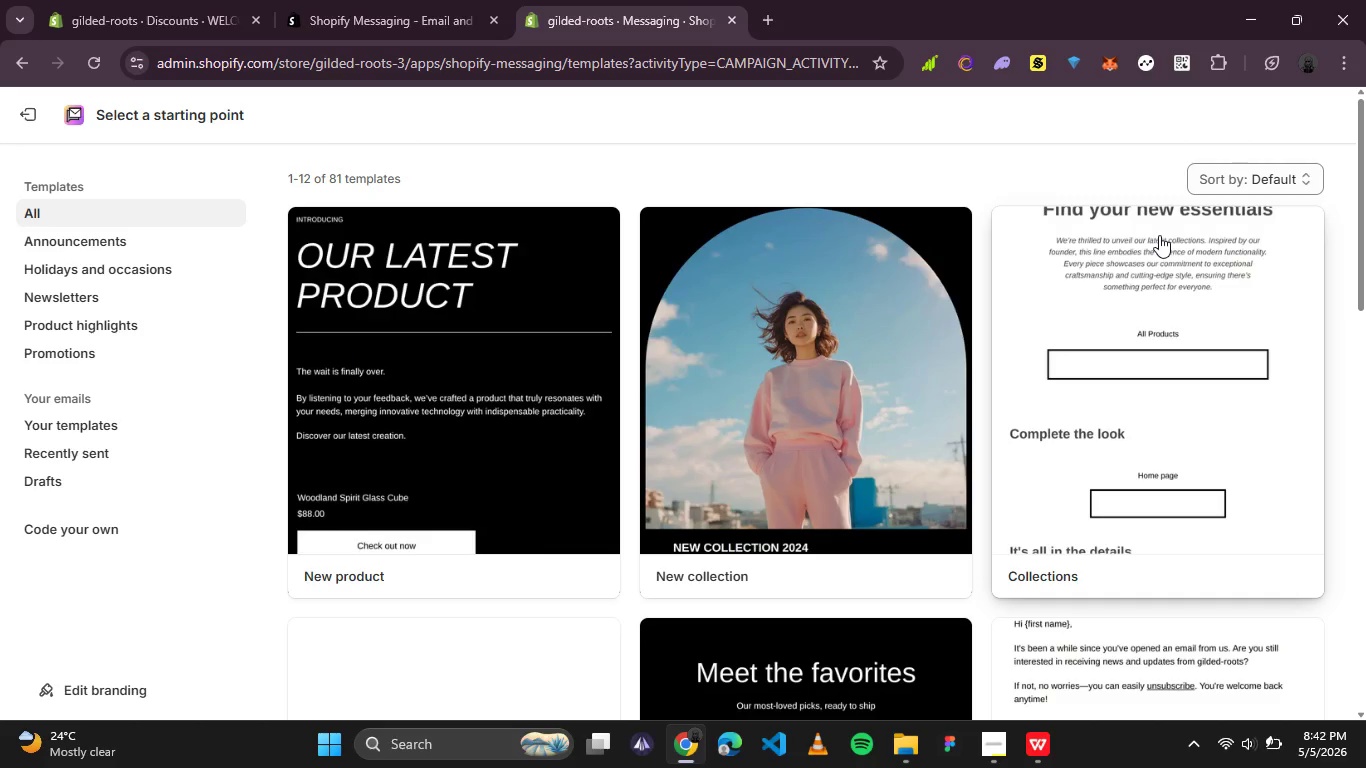 
wait(6.59)
 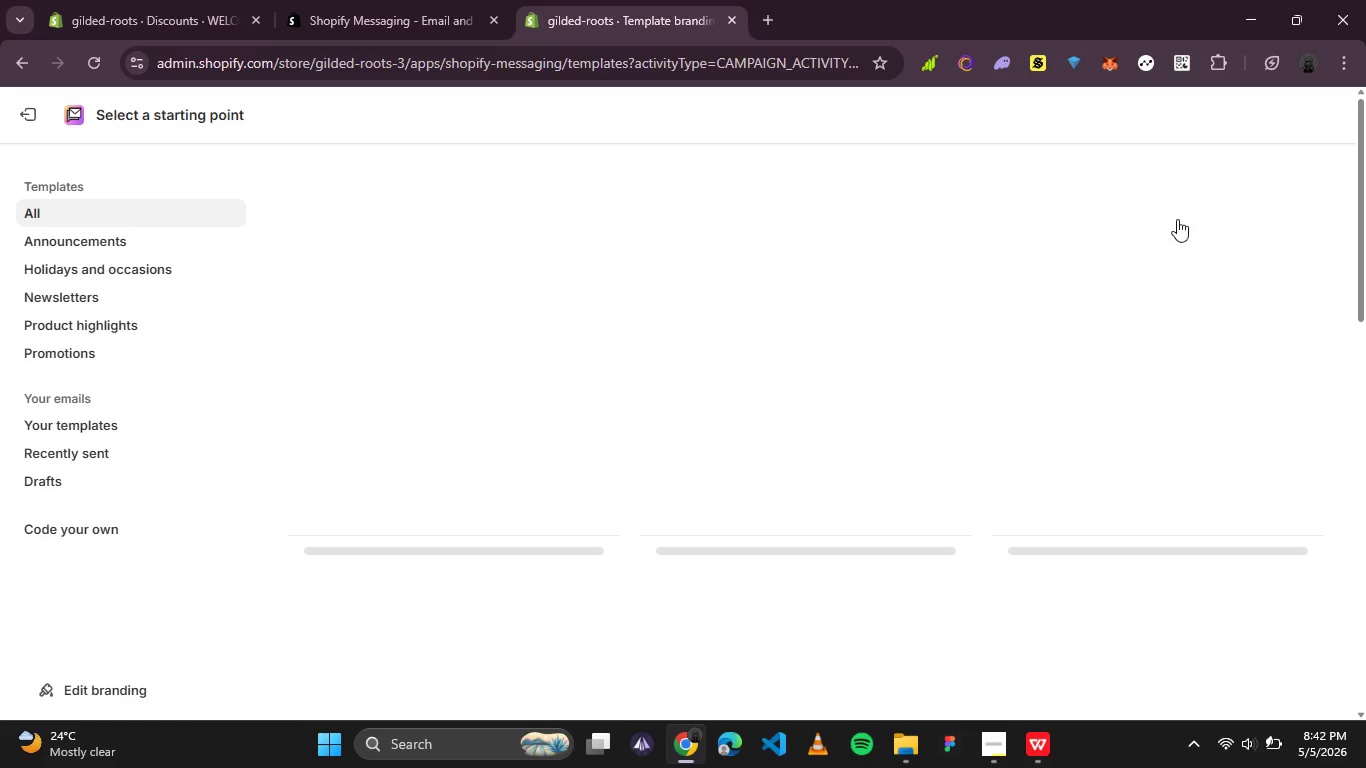 
scroll: coordinate [912, 337], scroll_direction: down, amount: 1.0